 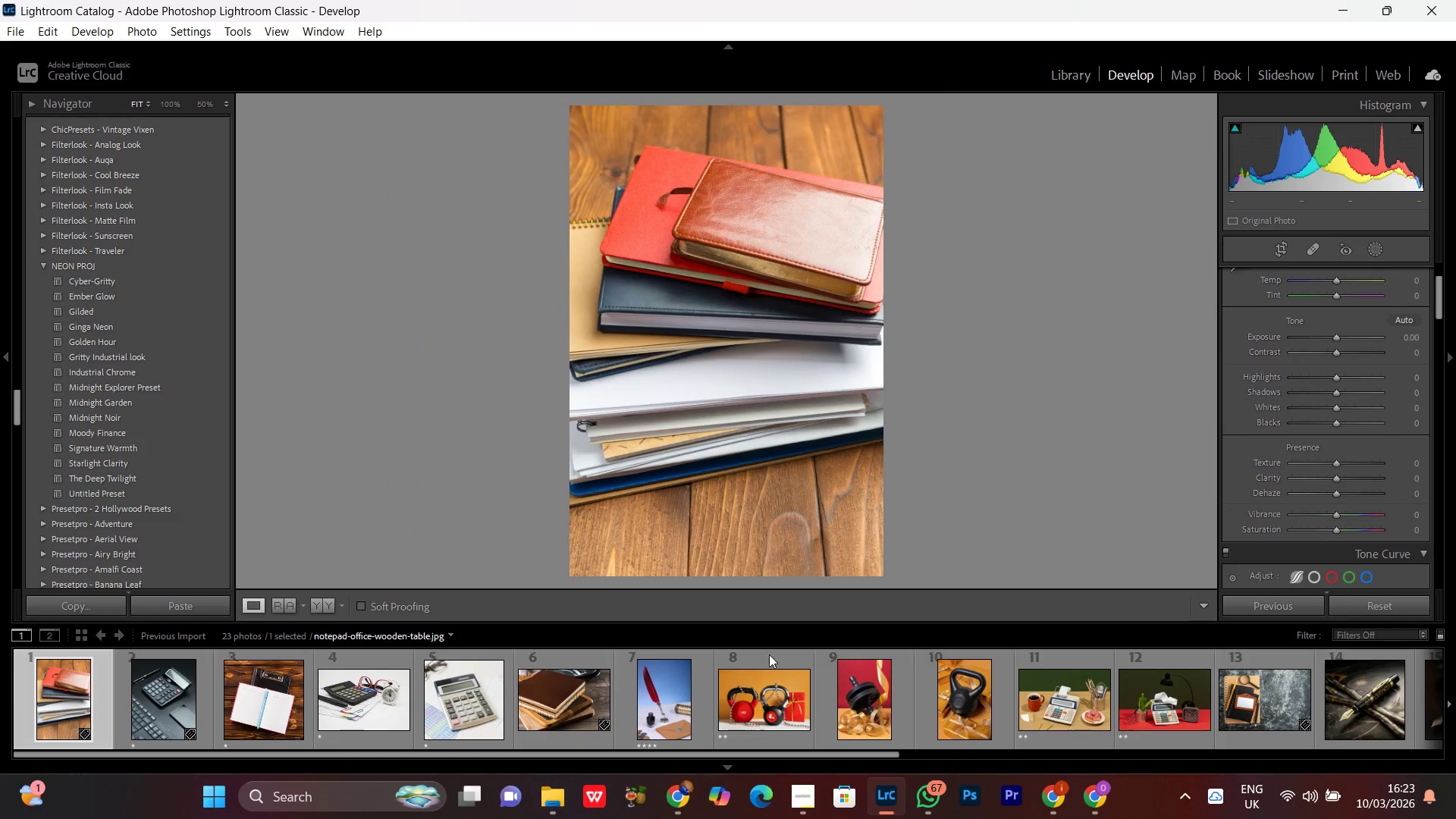 
scroll: coordinate [508, 692], scroll_direction: down, amount: 5.0
 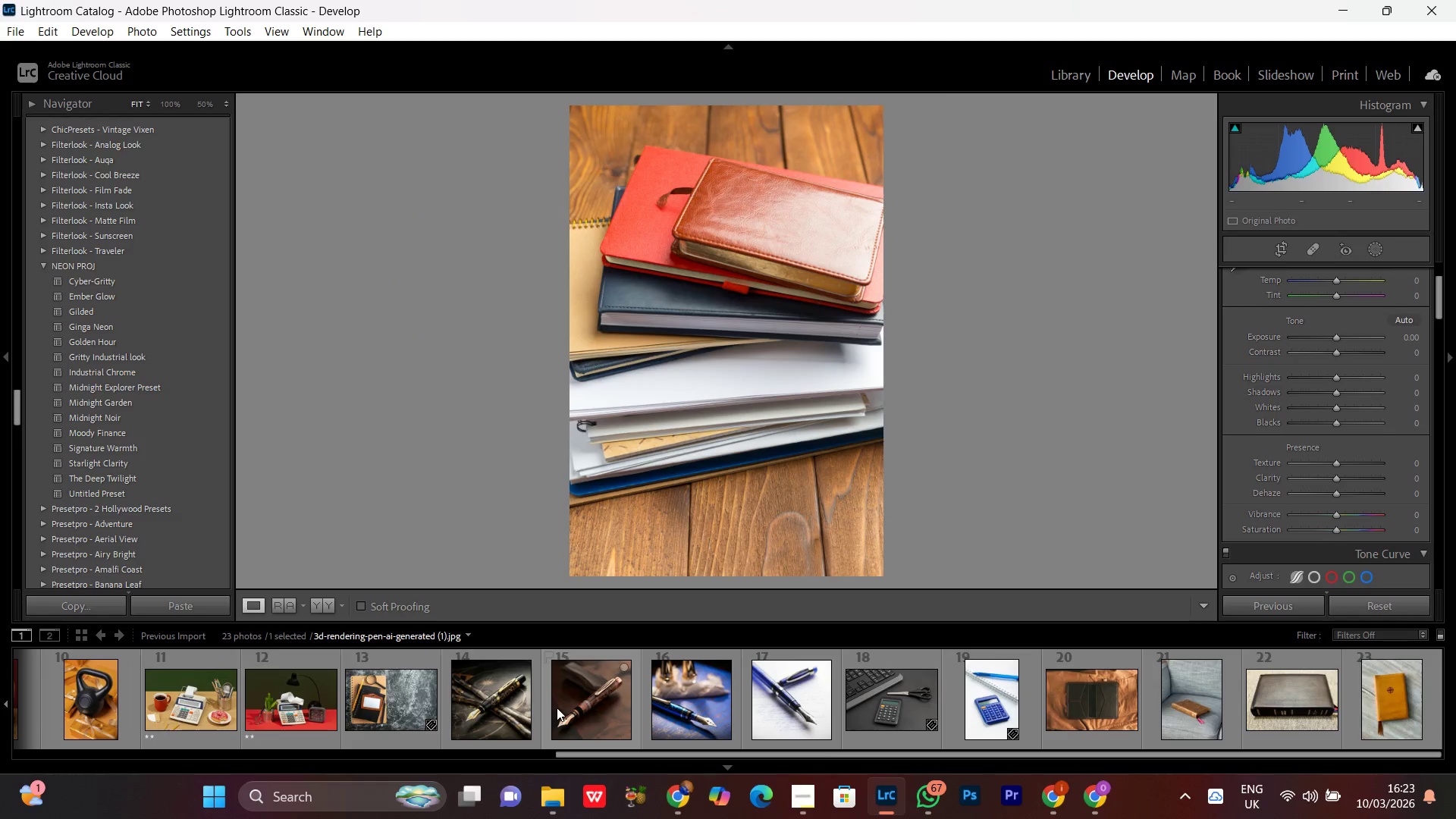 
double_click([580, 707])
 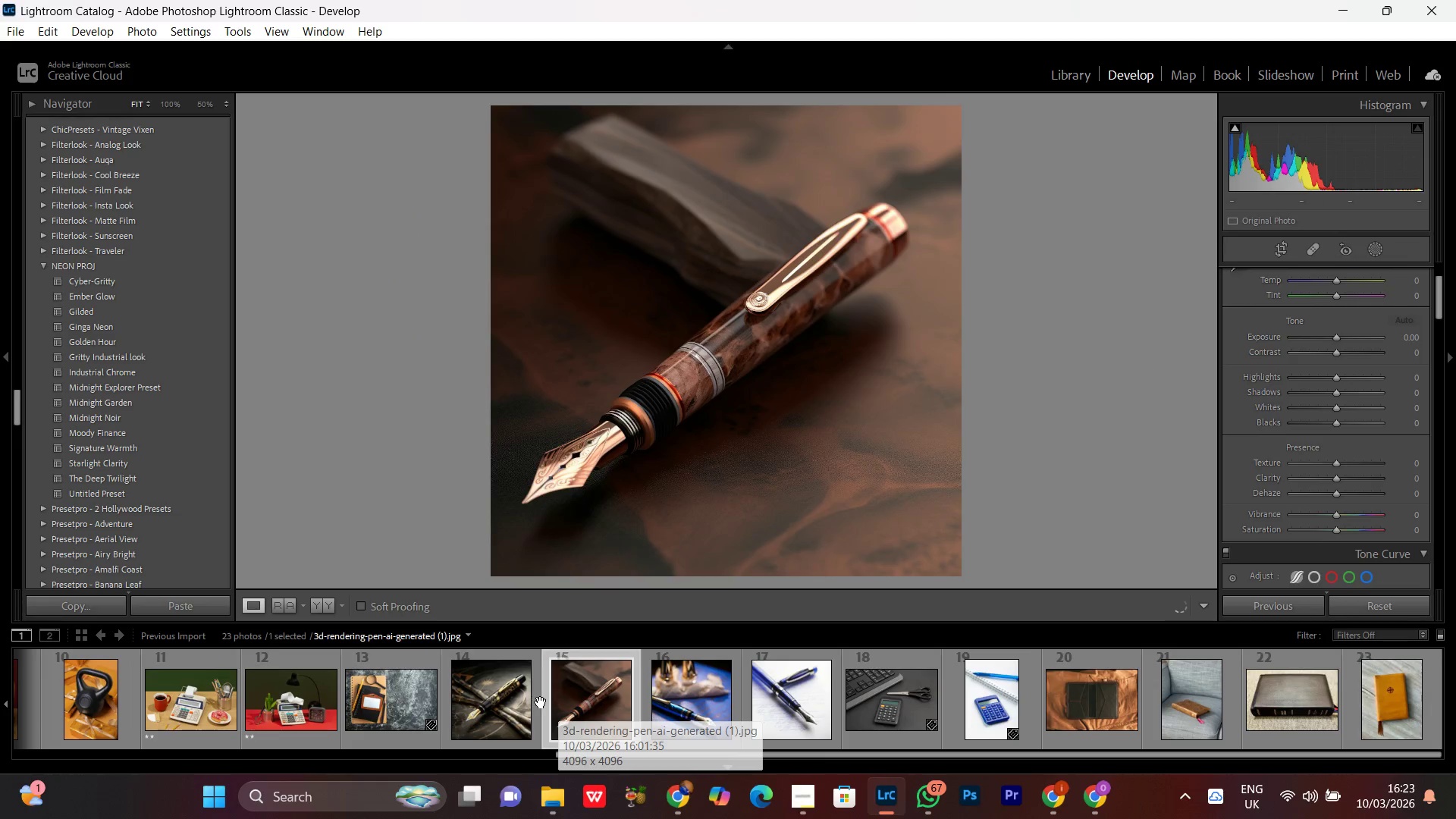 
scroll: coordinate [538, 701], scroll_direction: up, amount: 15.0
 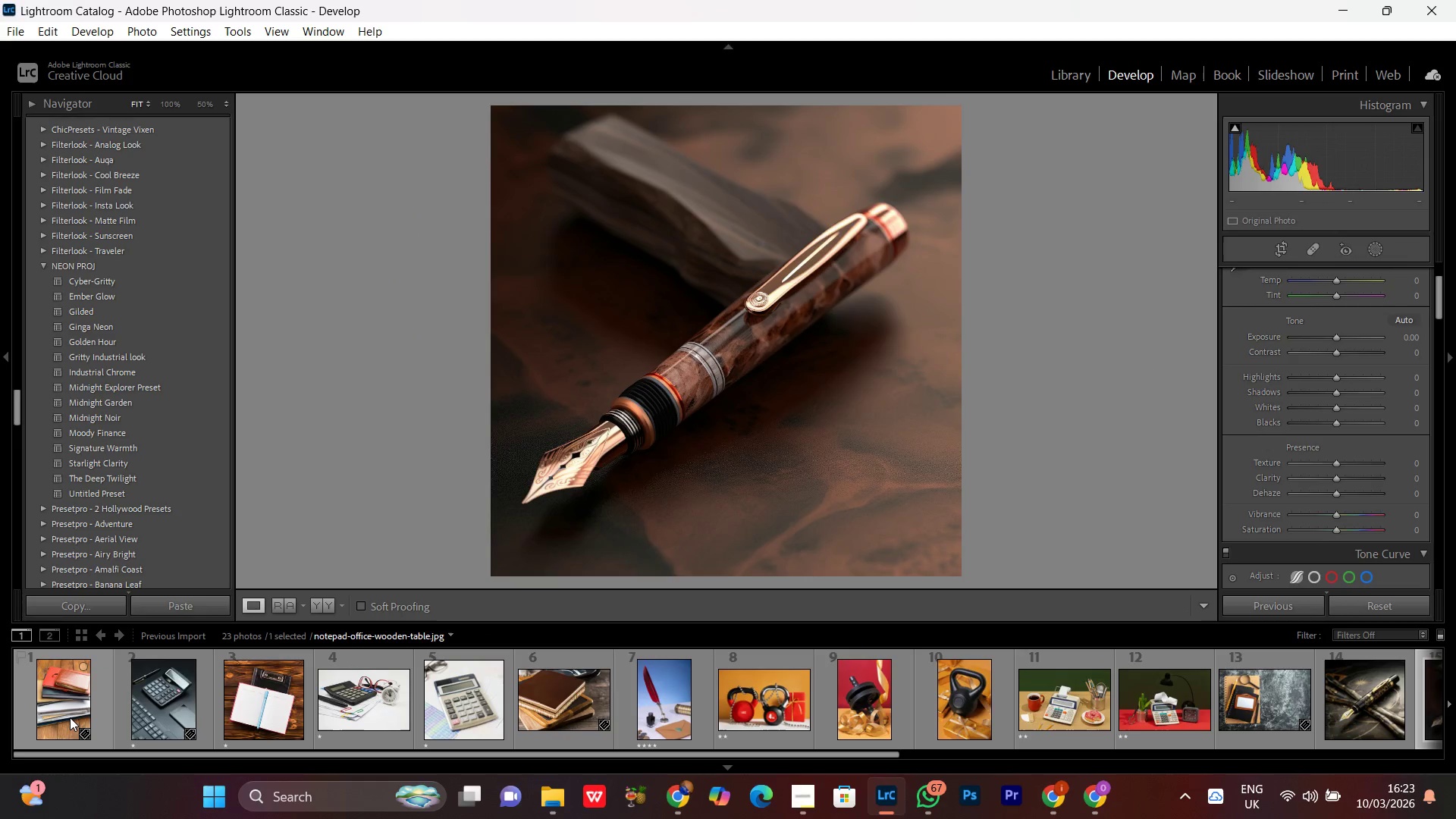 
double_click([70, 717])
 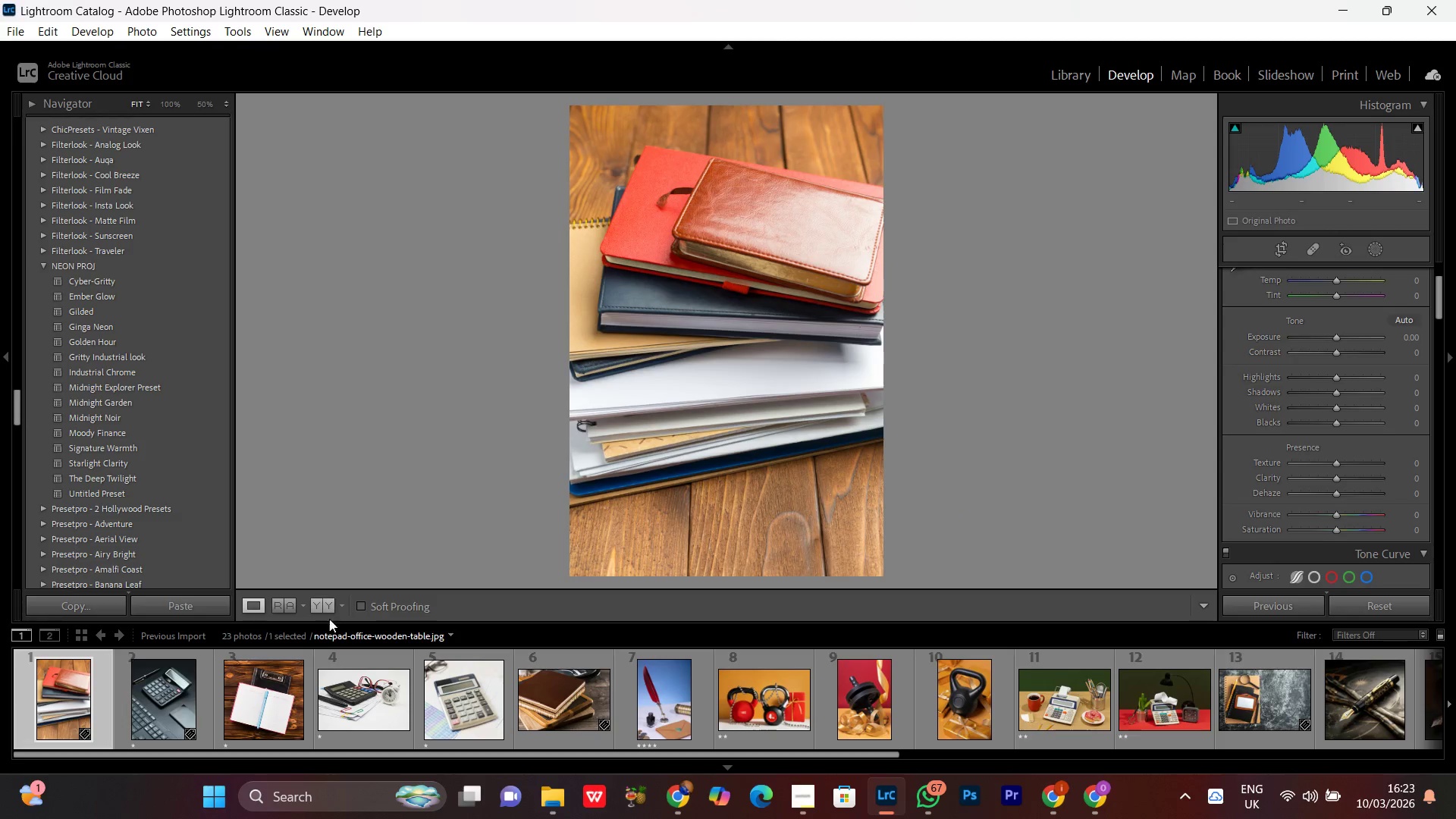 
wait(5.58)
 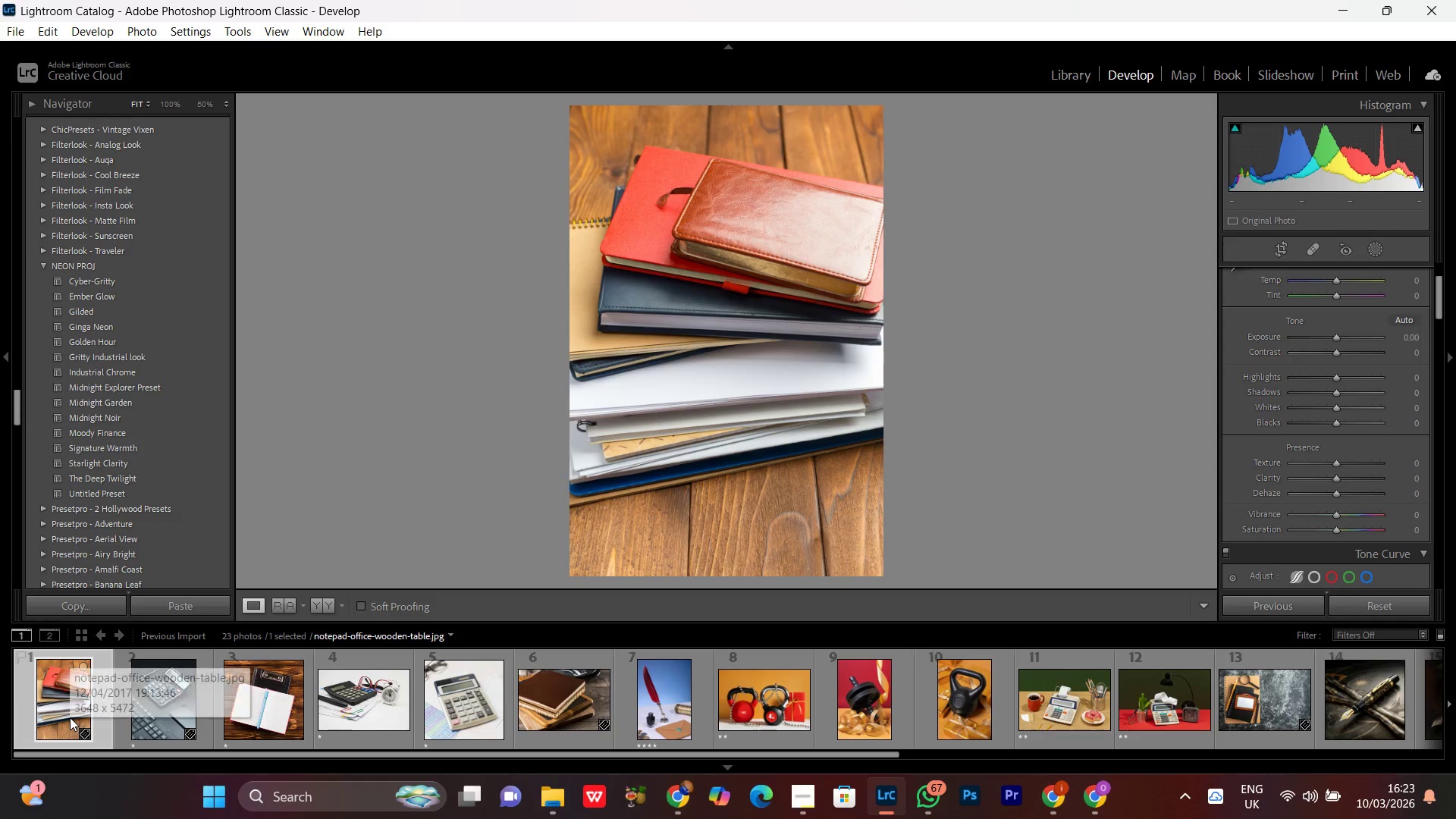 
left_click([810, 802])